 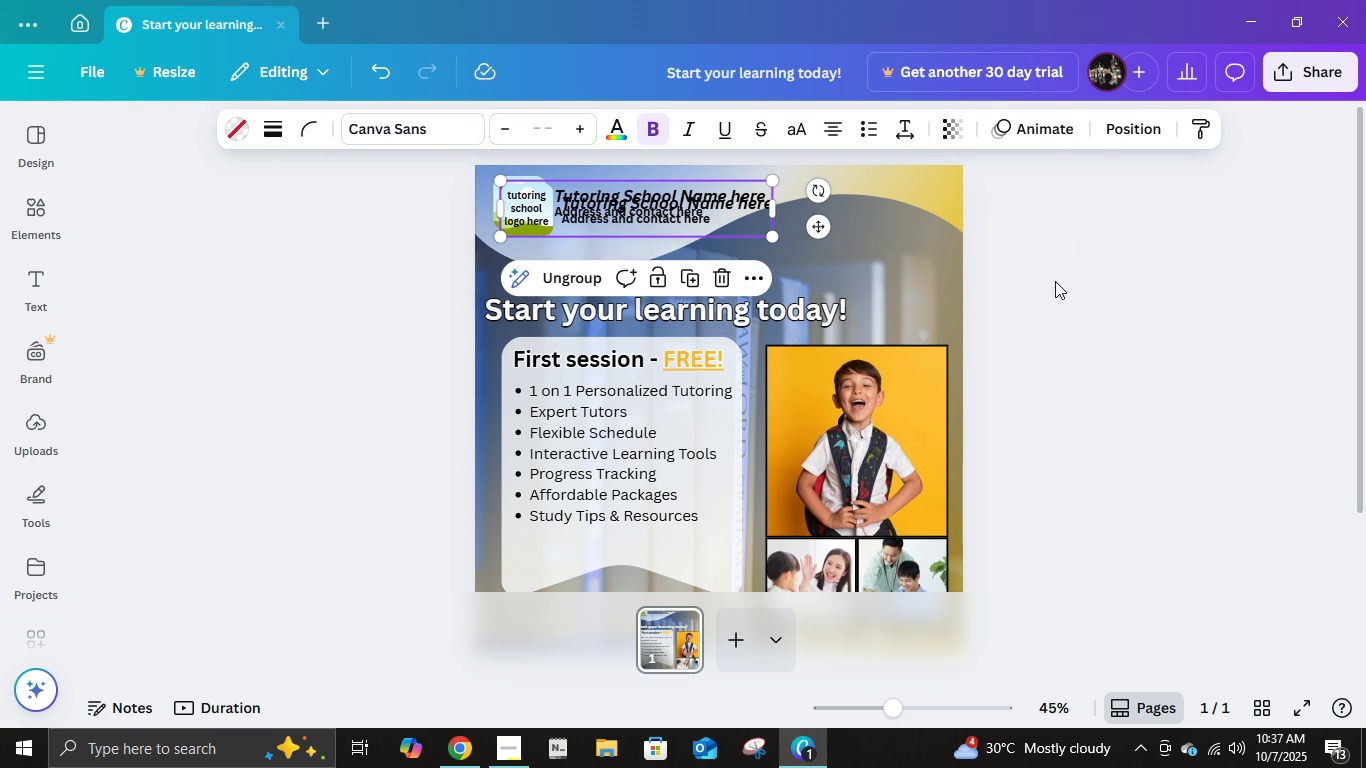 
double_click([577, 274])
 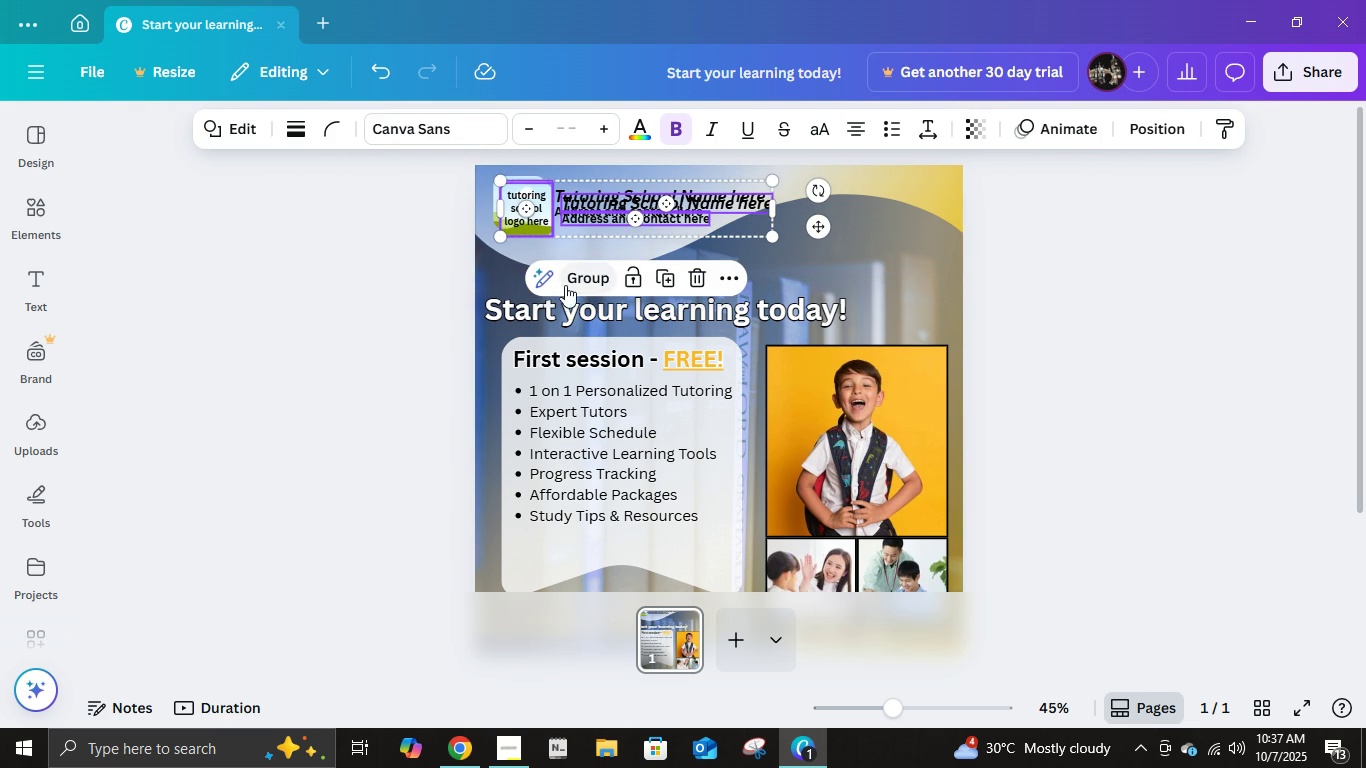 
left_click([1222, 258])
 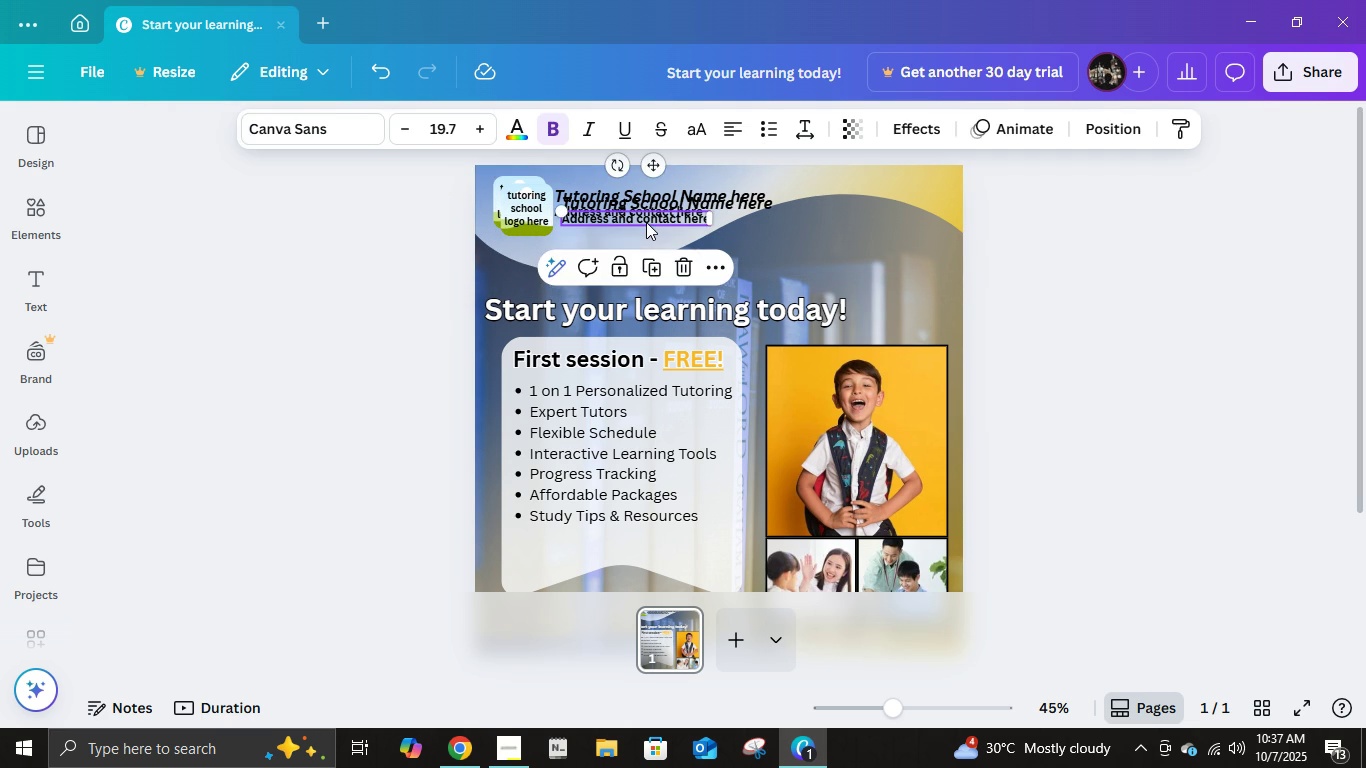 
left_click([646, 222])
 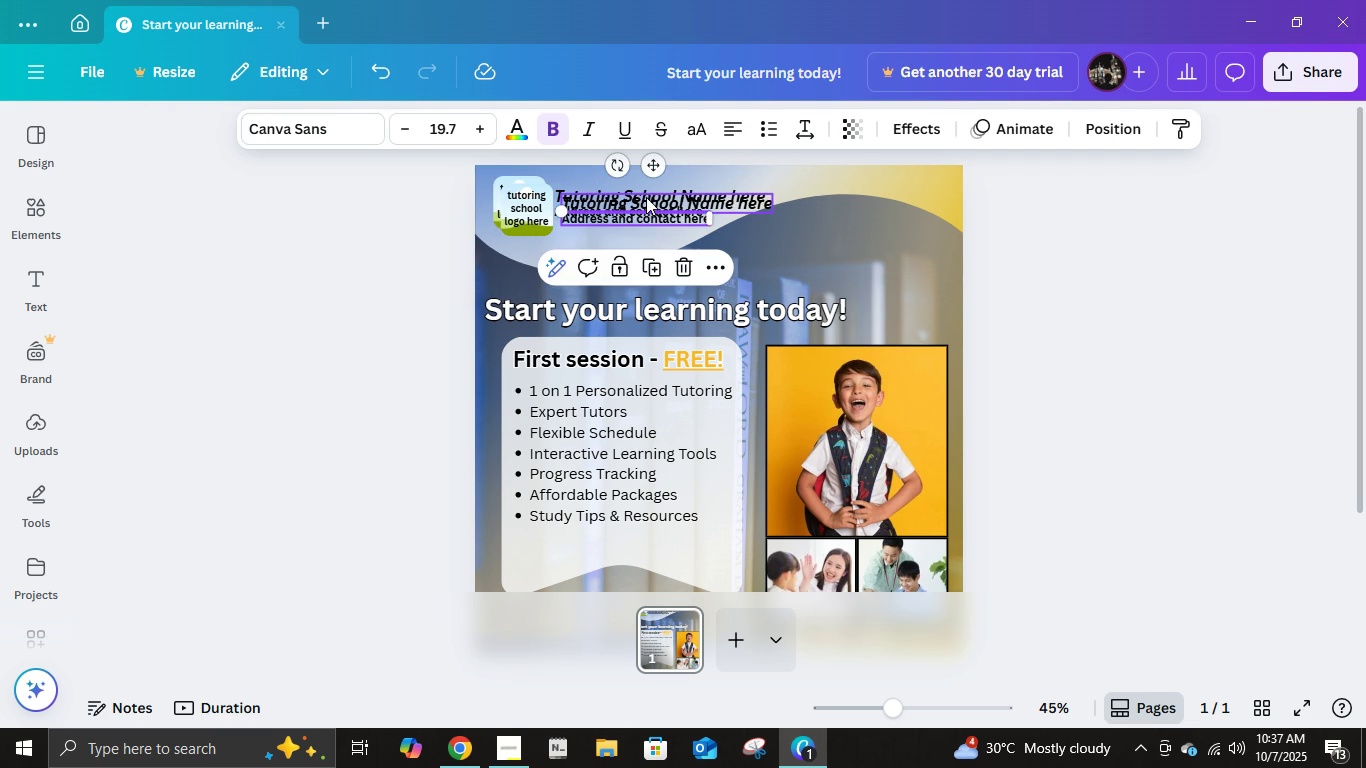 
left_click([646, 198])
 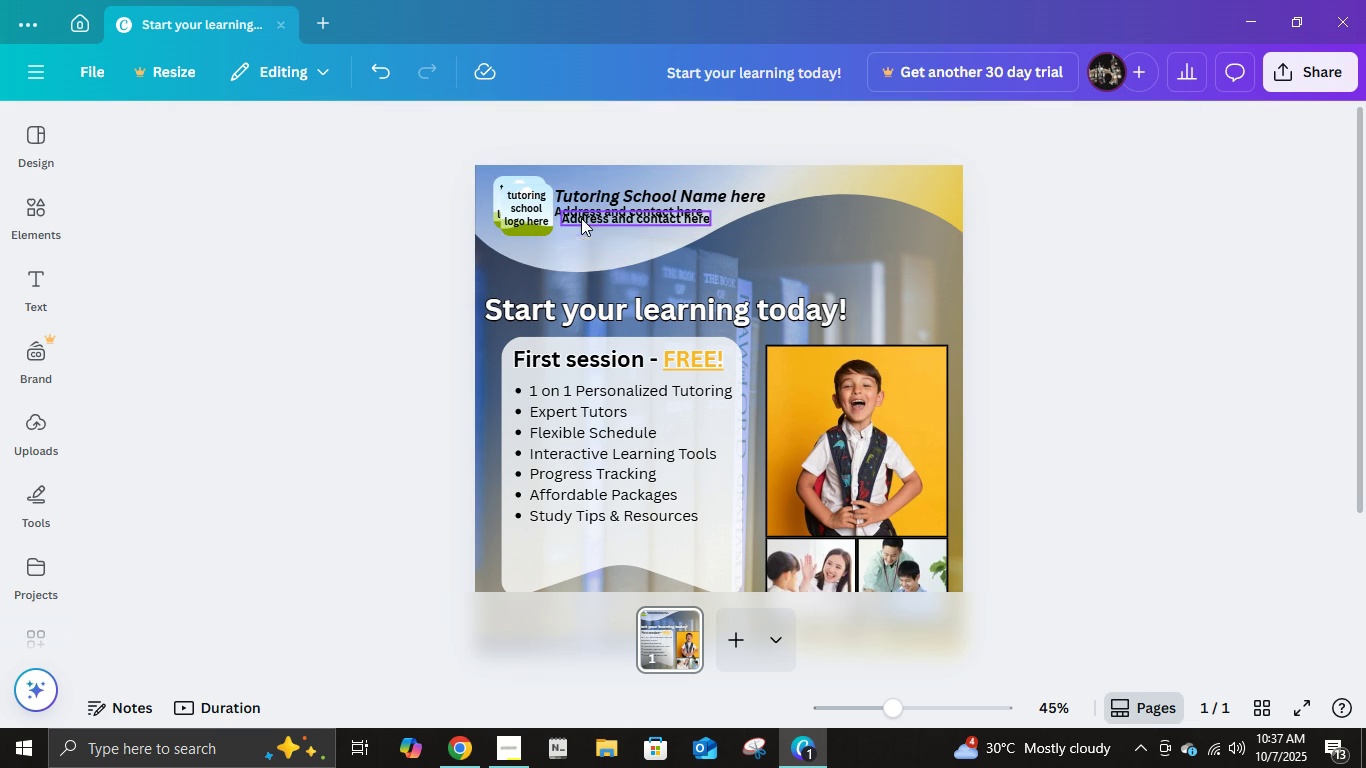 
key(Delete)
 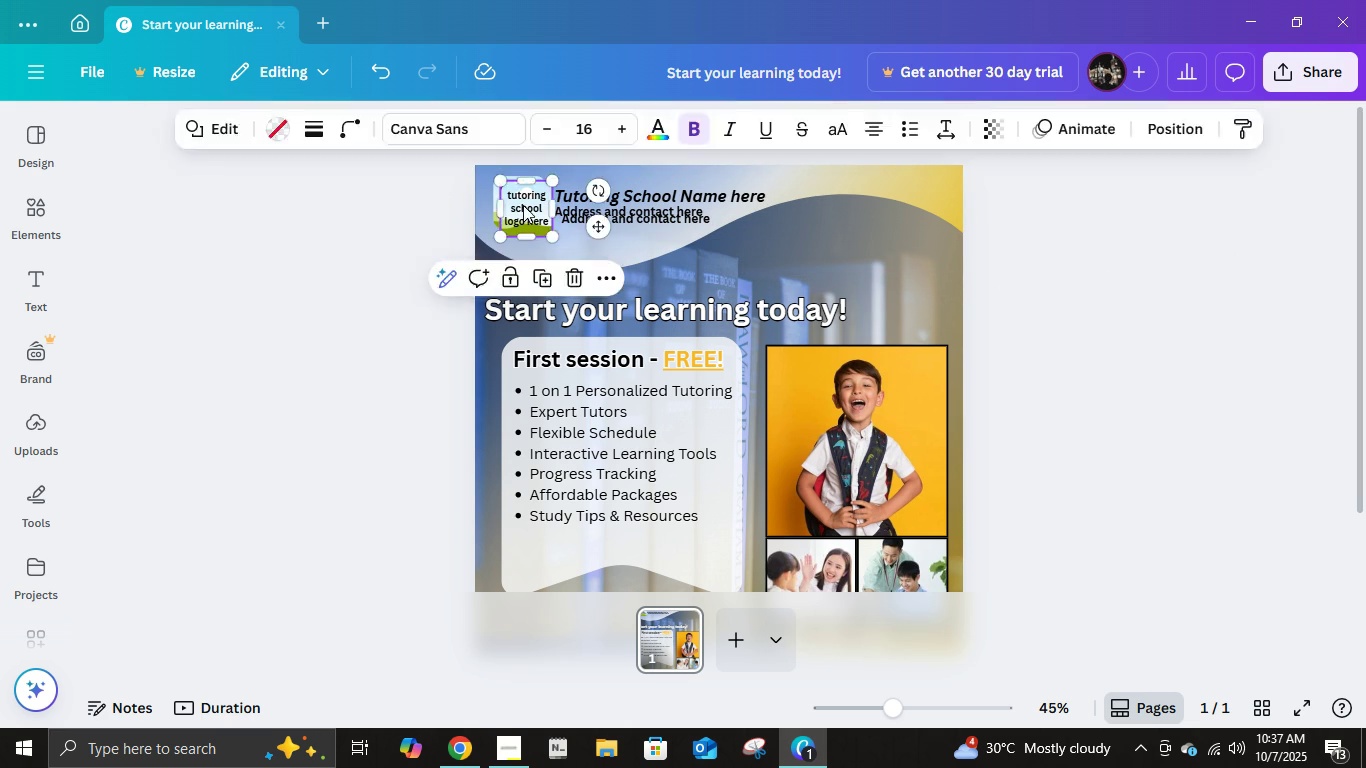 
left_click([523, 205])
 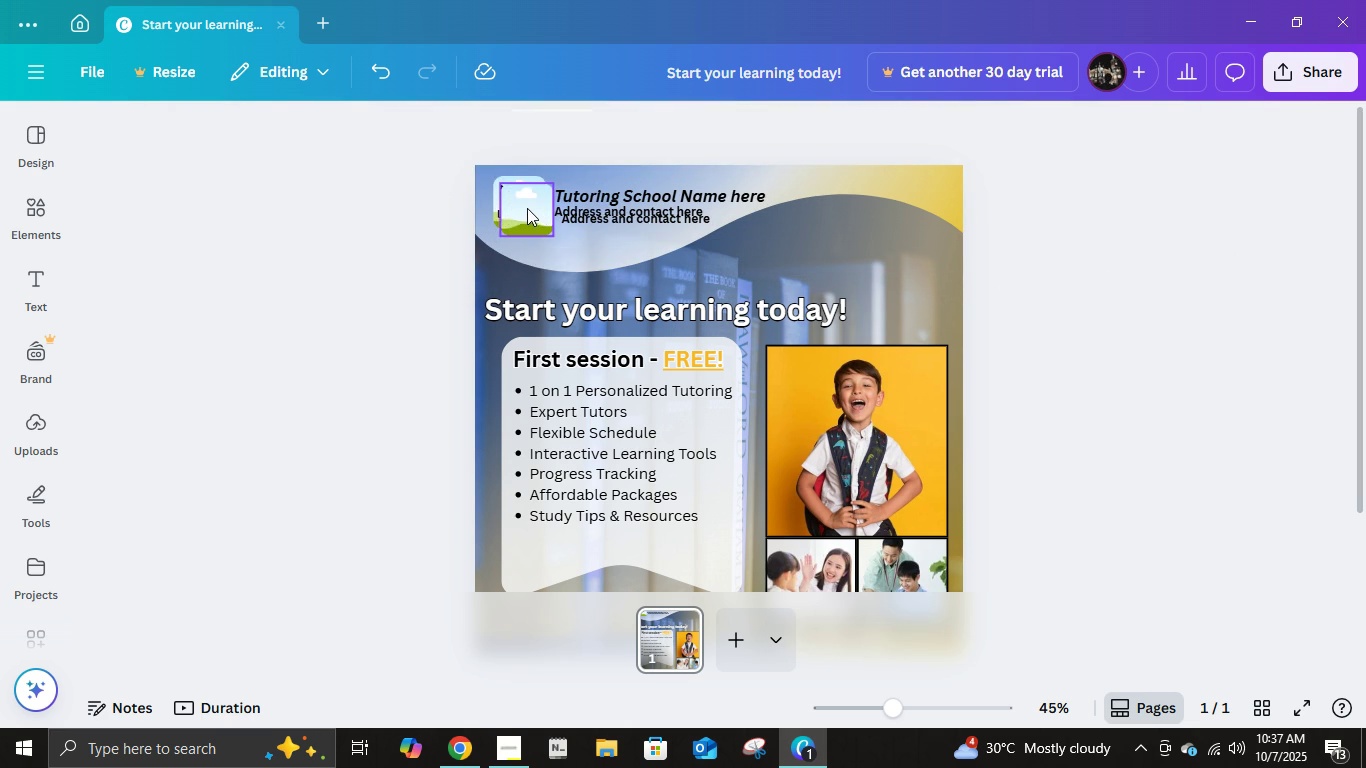 
key(Delete)
 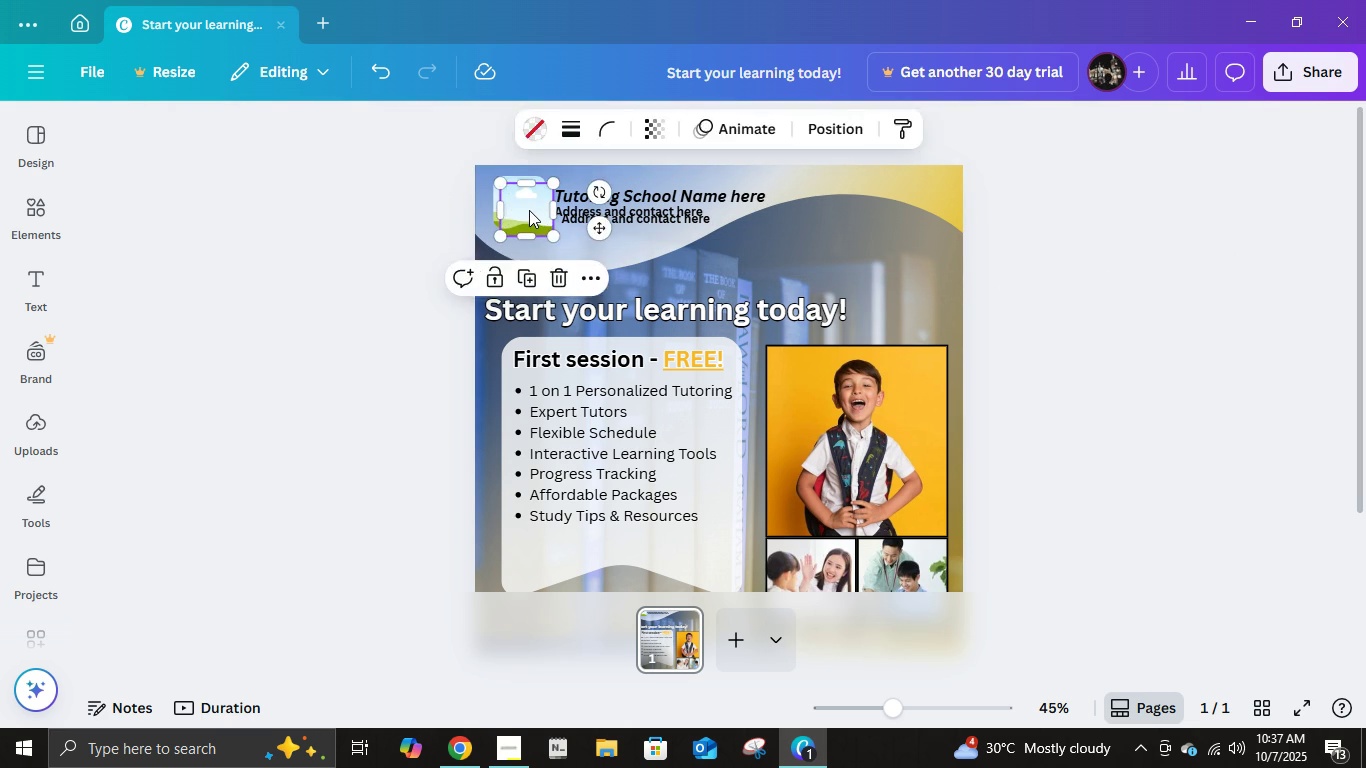 
left_click([529, 210])
 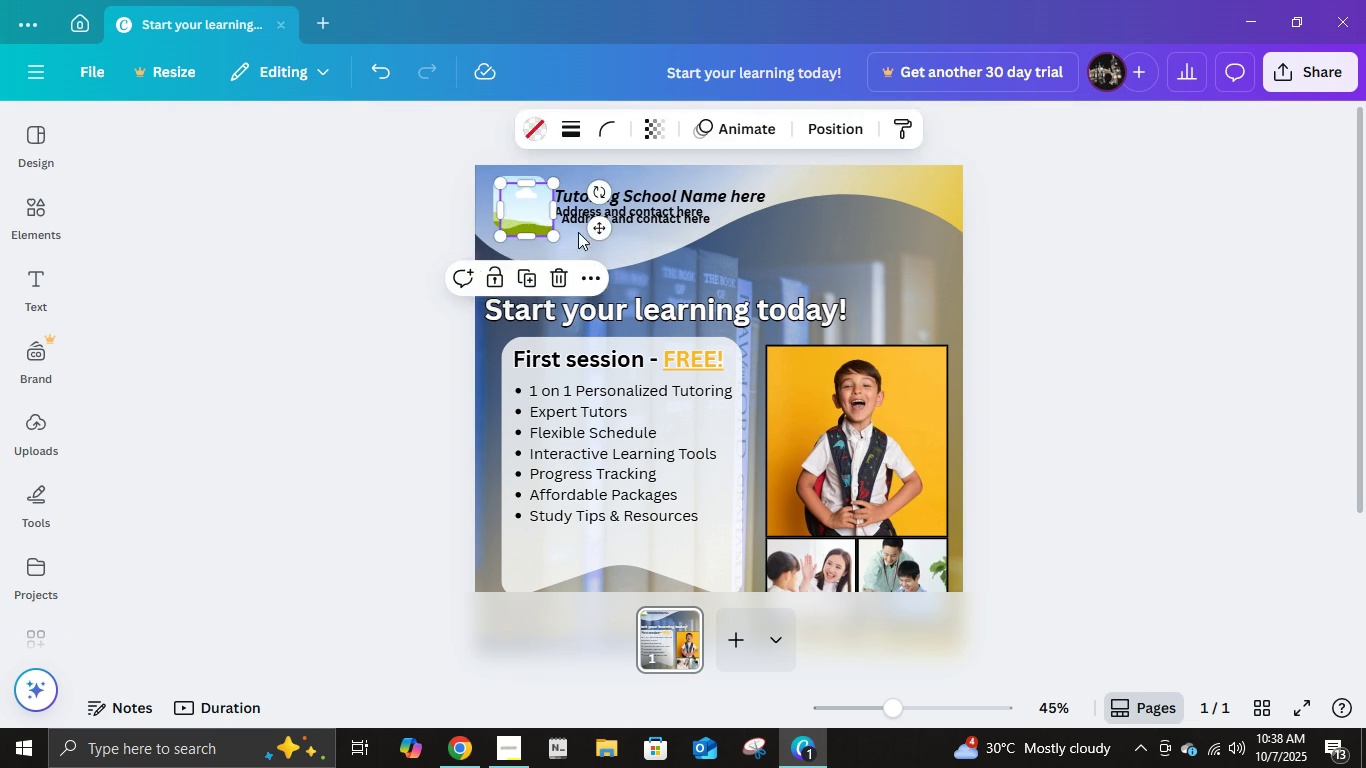 
key(Delete)